 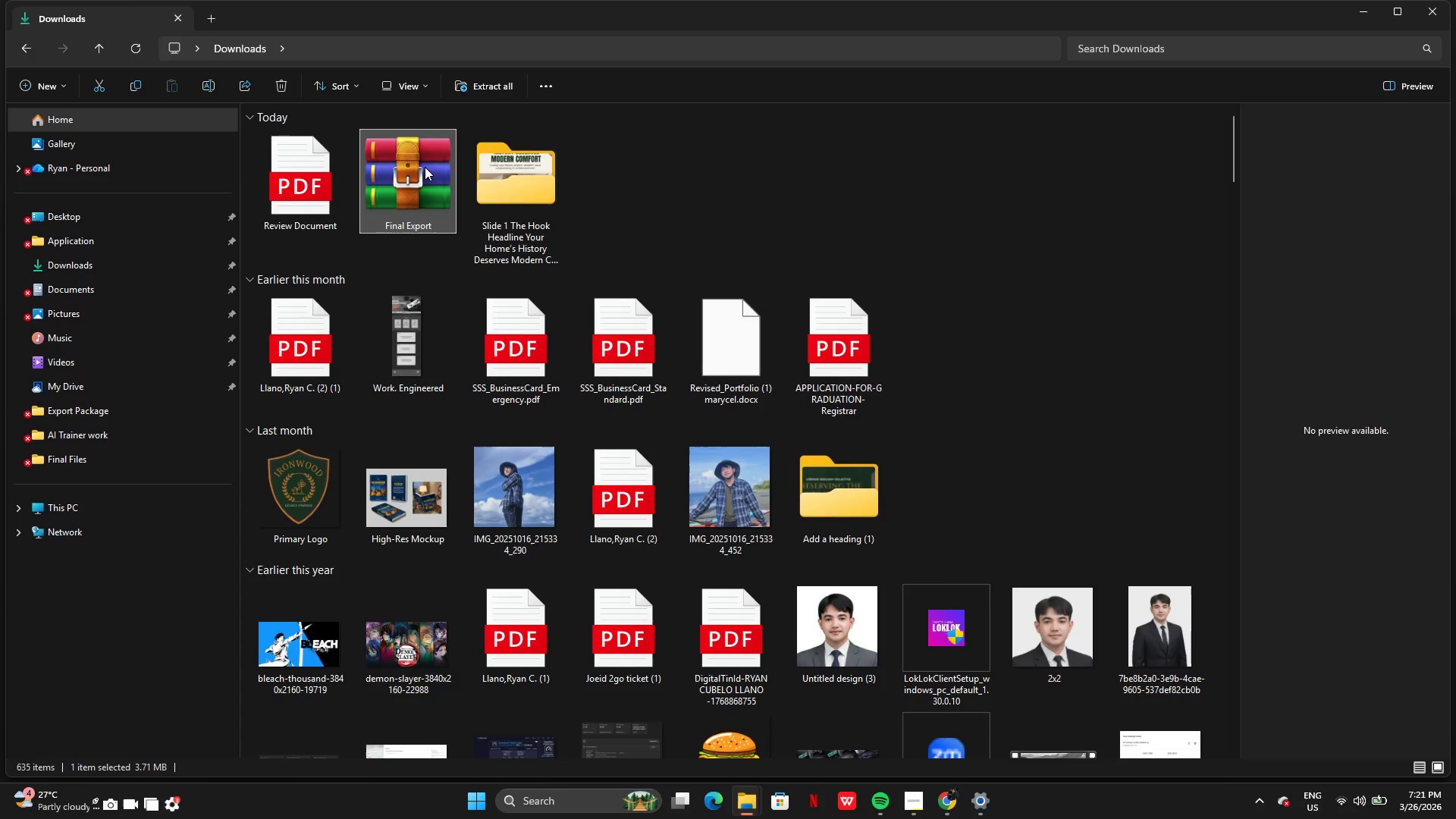 
left_click([489, 212])
 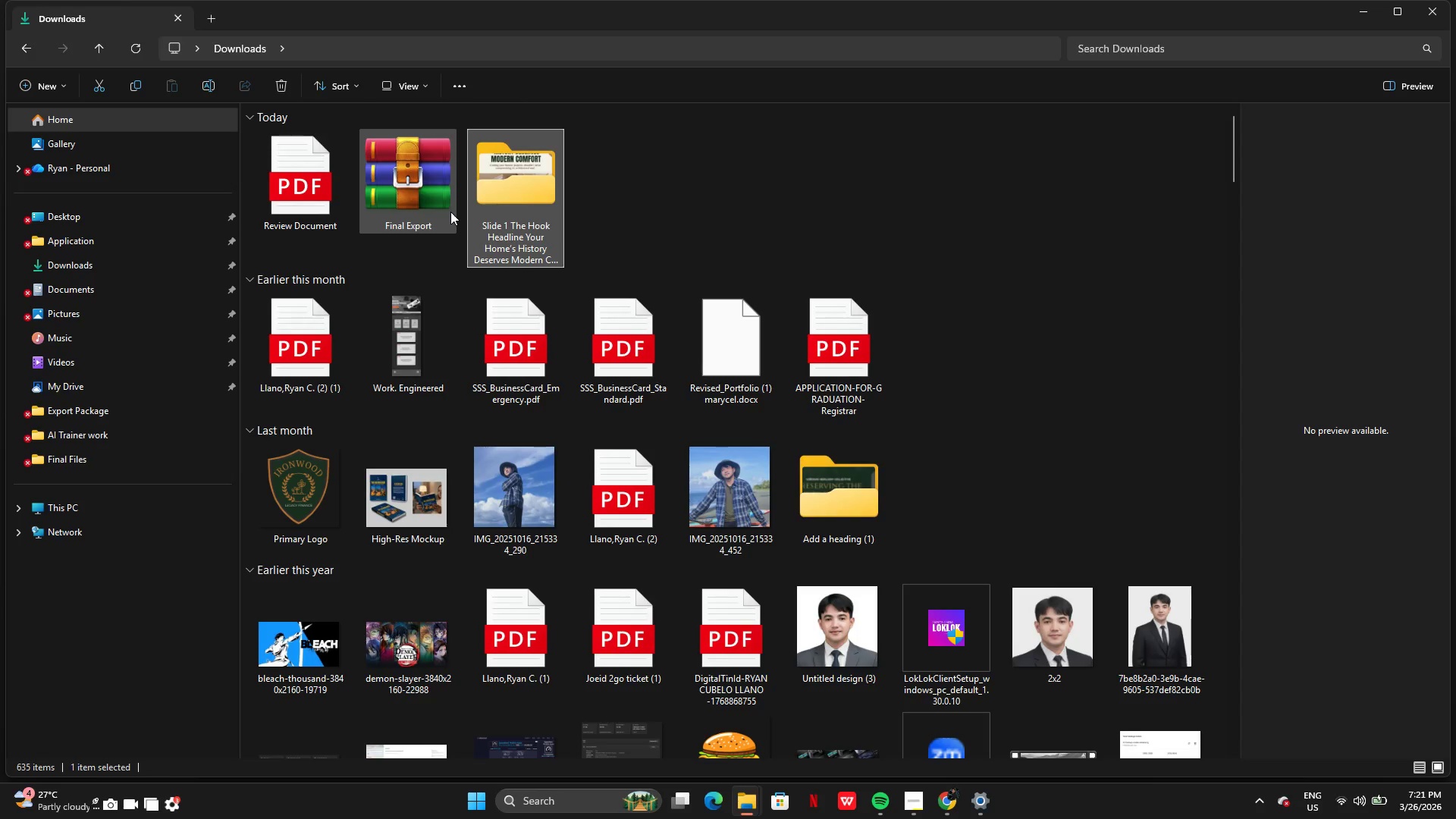 
left_click([434, 204])
 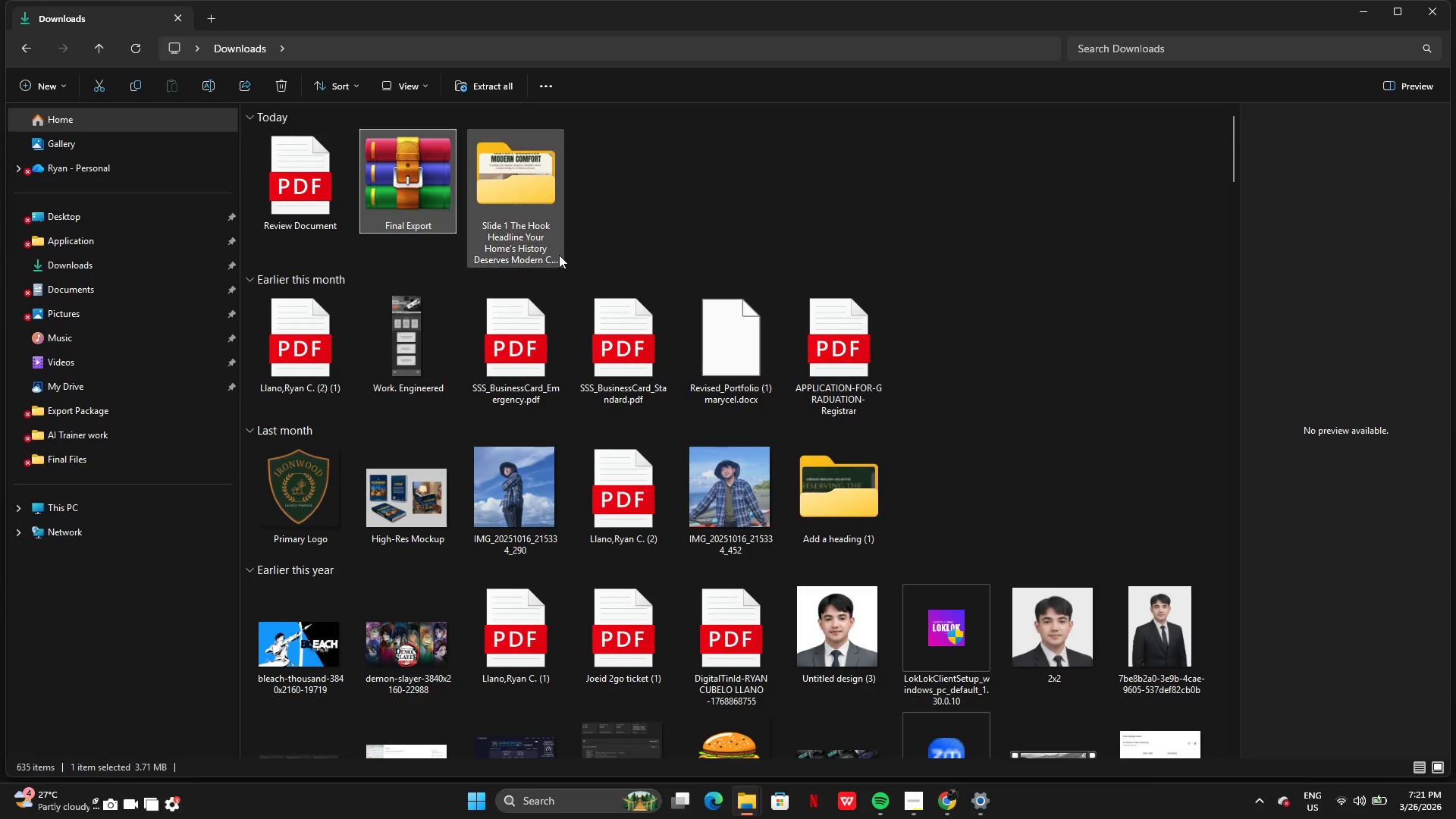 
left_click([533, 240])
 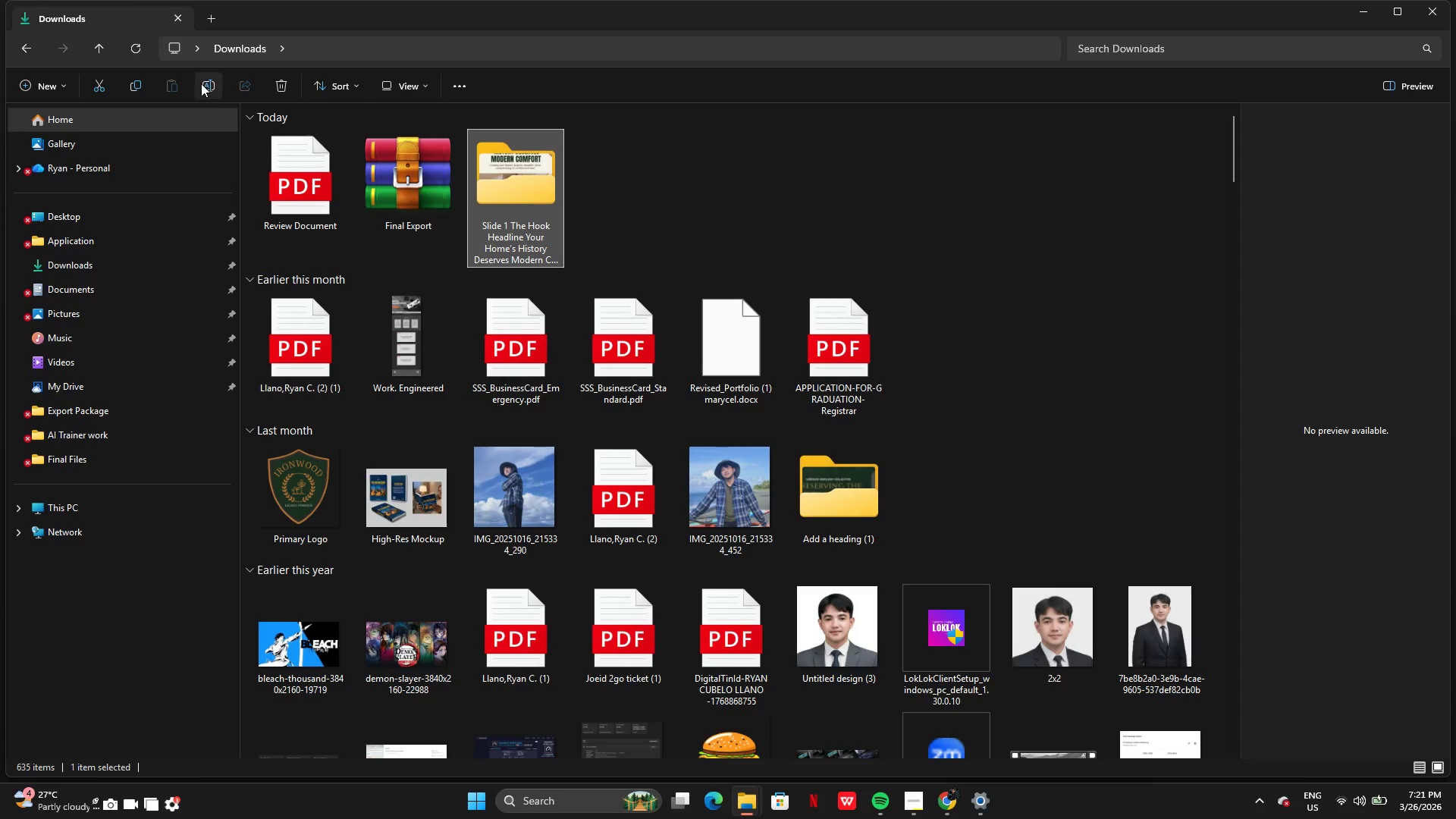 
left_click([201, 83])
 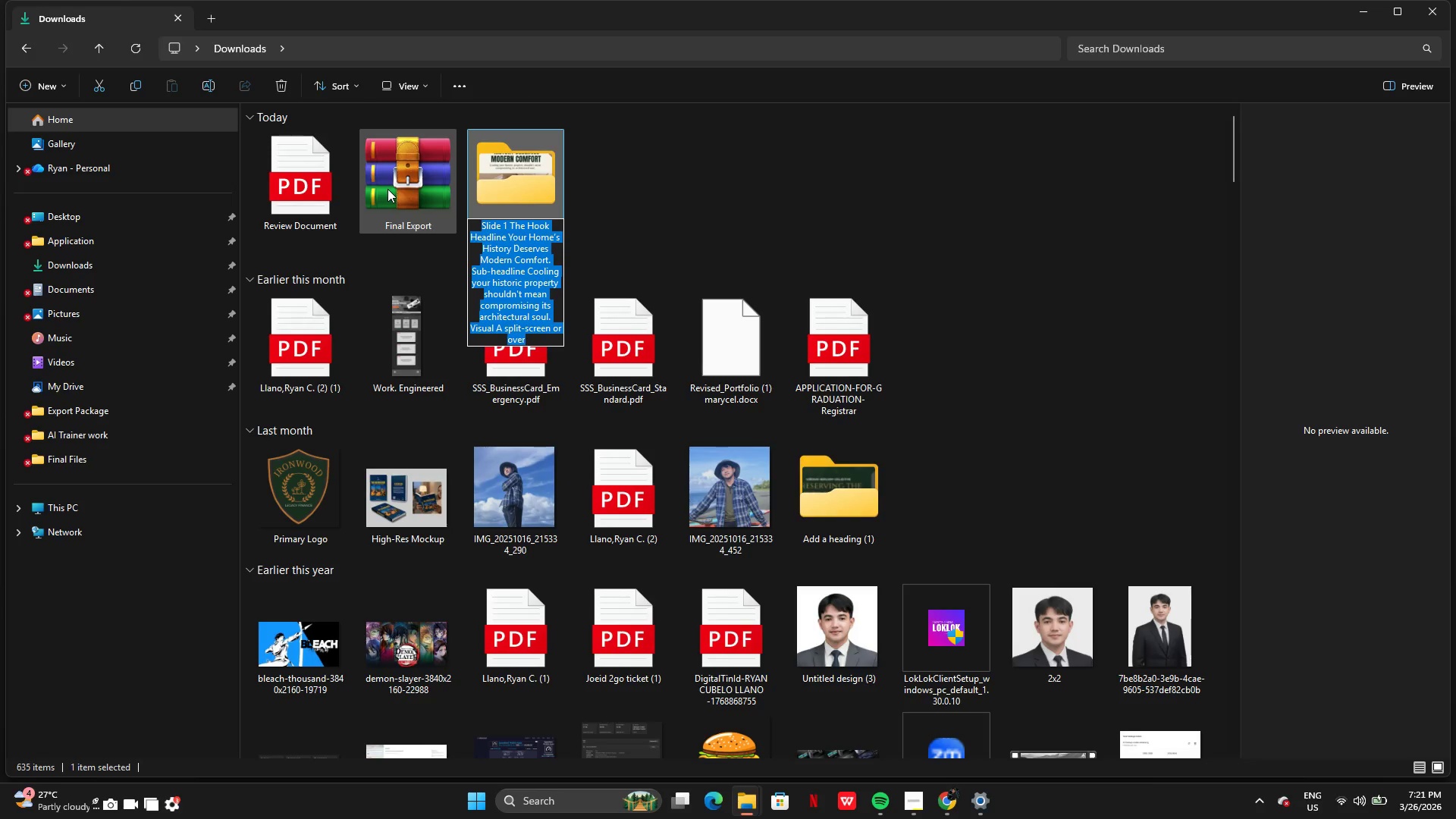 
type(Final Export (20)
key(Backspace)
key(Backspace)
type(7&[Insert])
key(Backspace)
type())
 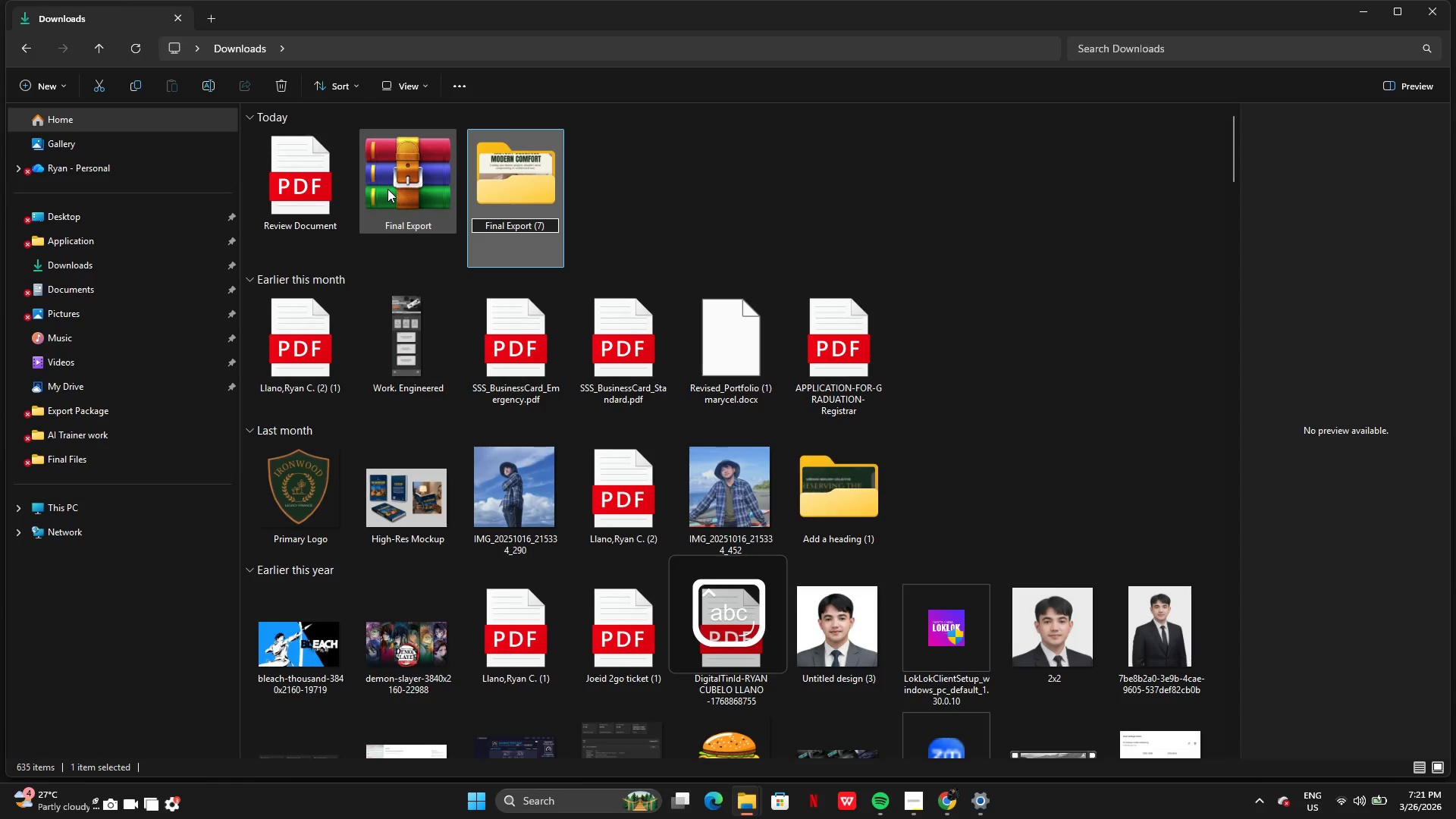 
 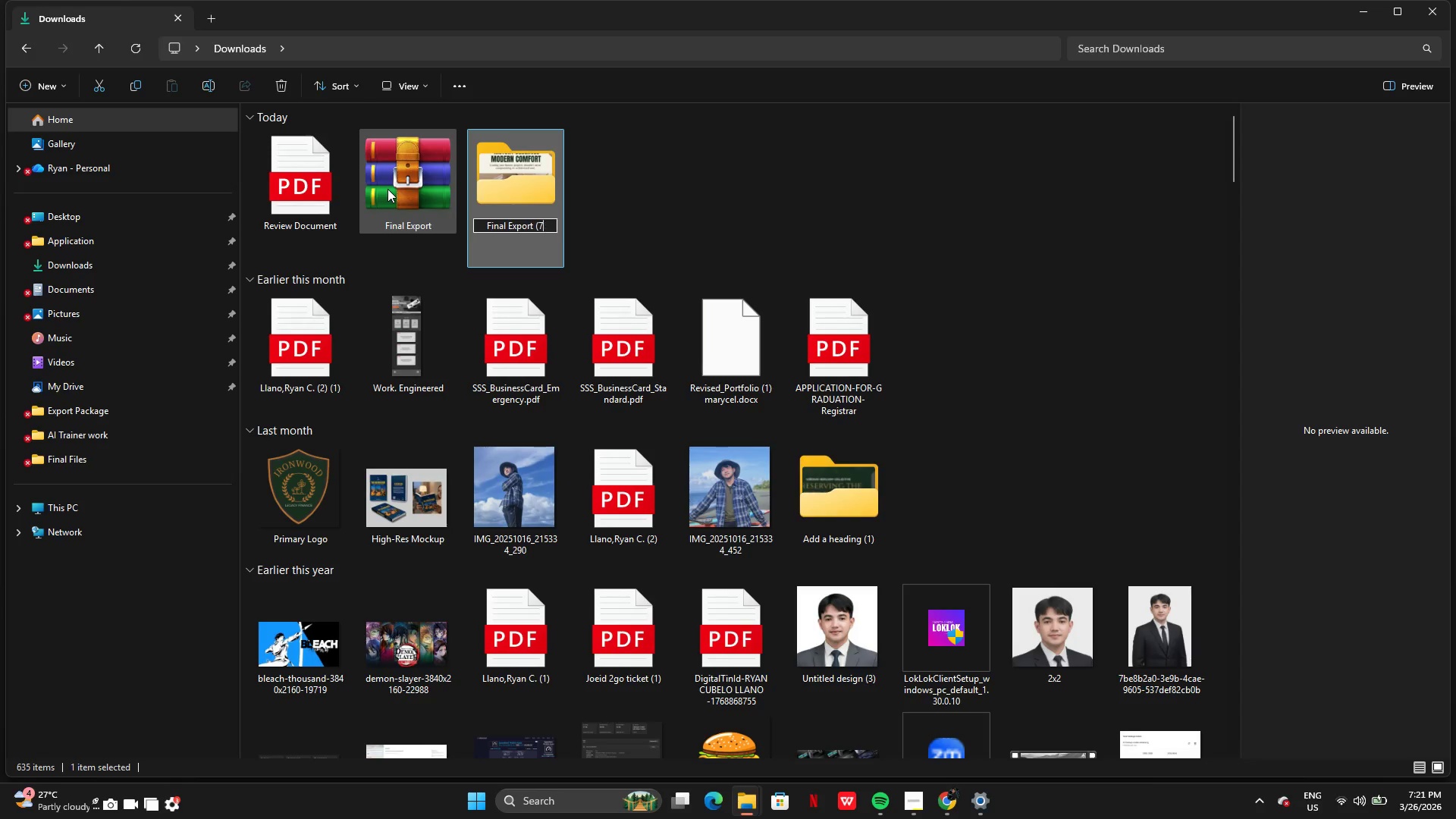 
hold_key(key=CapsLock, duration=0.36)
 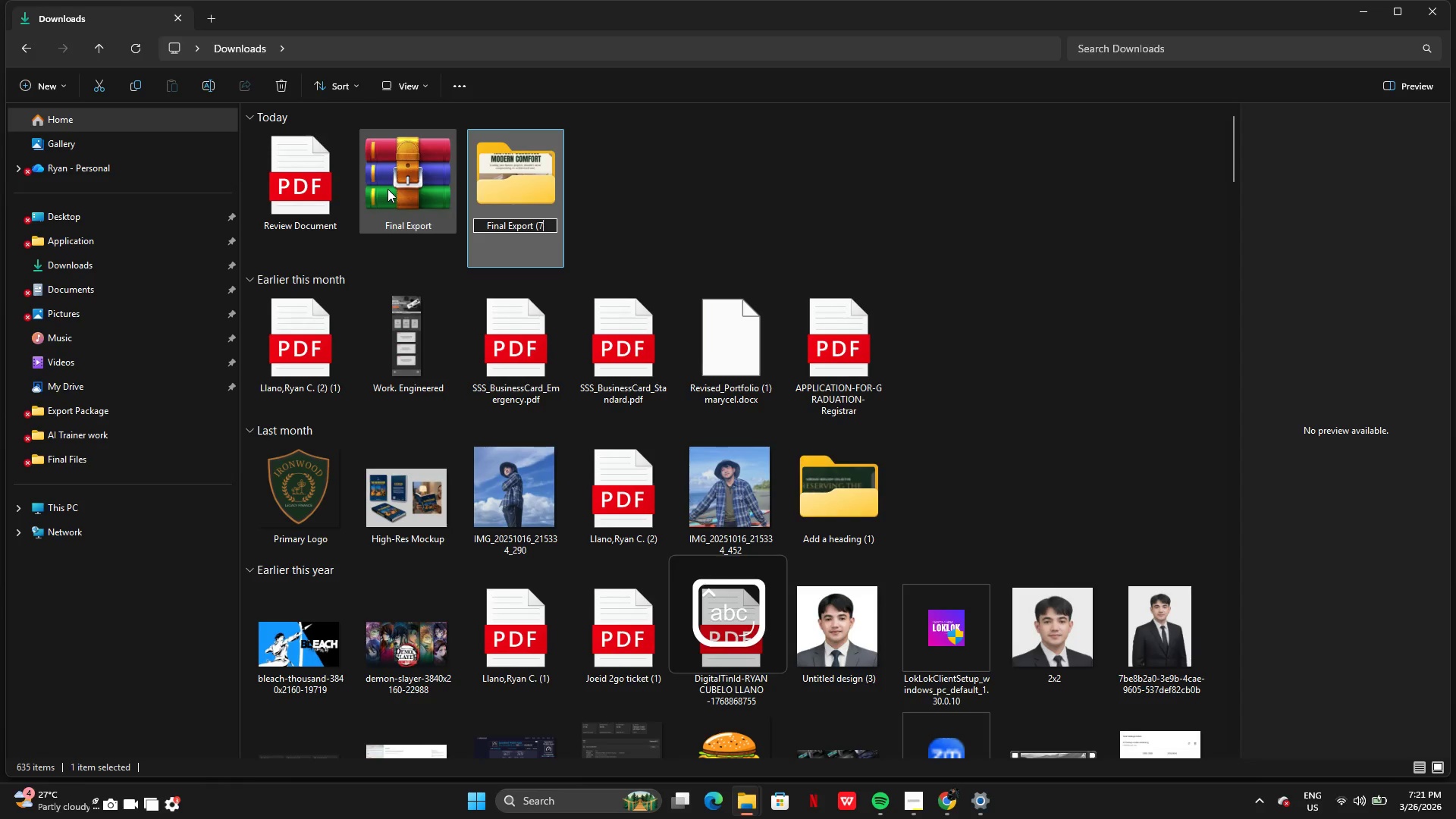 
key(Enter)
 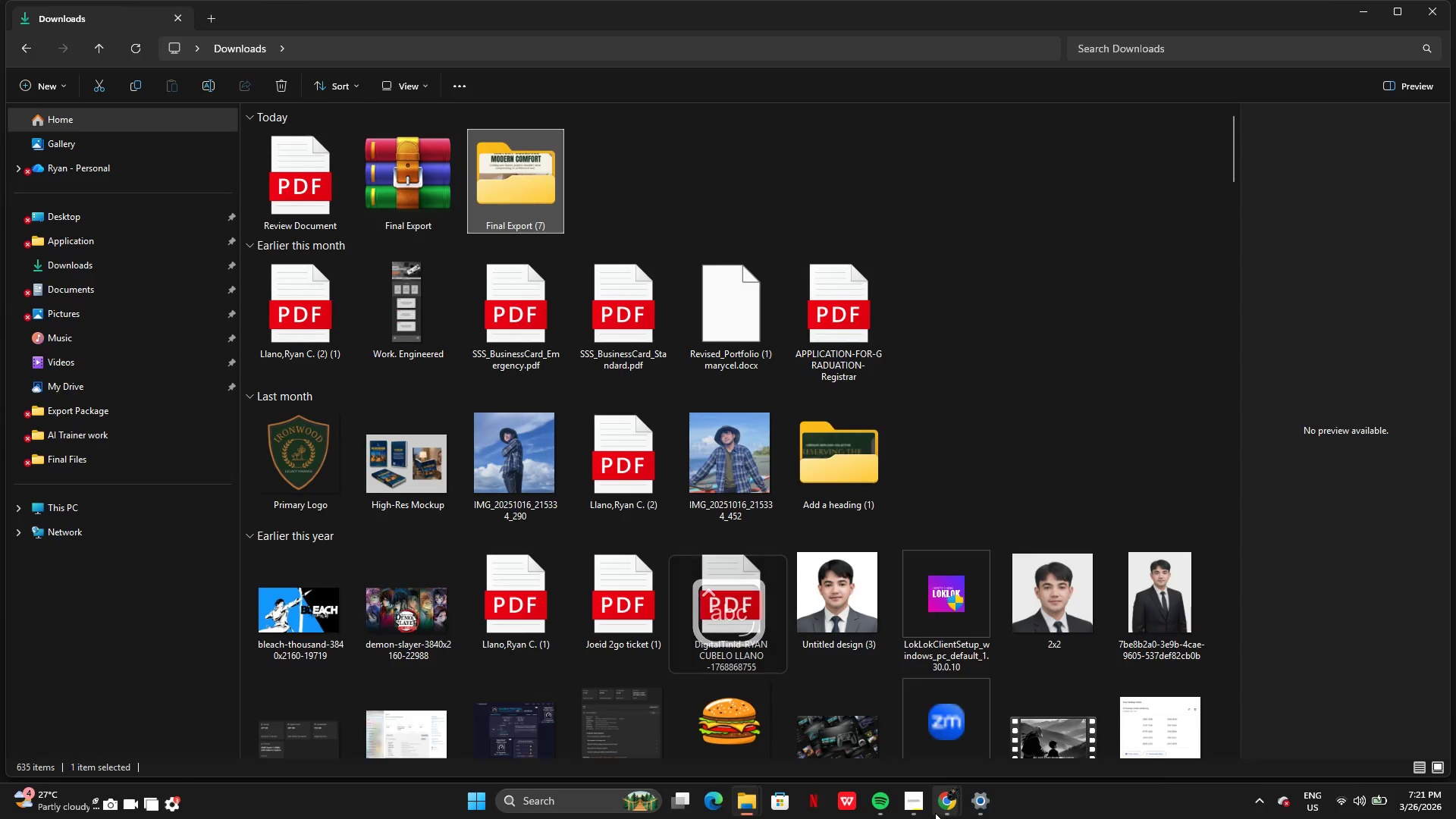 
left_click([944, 807])
 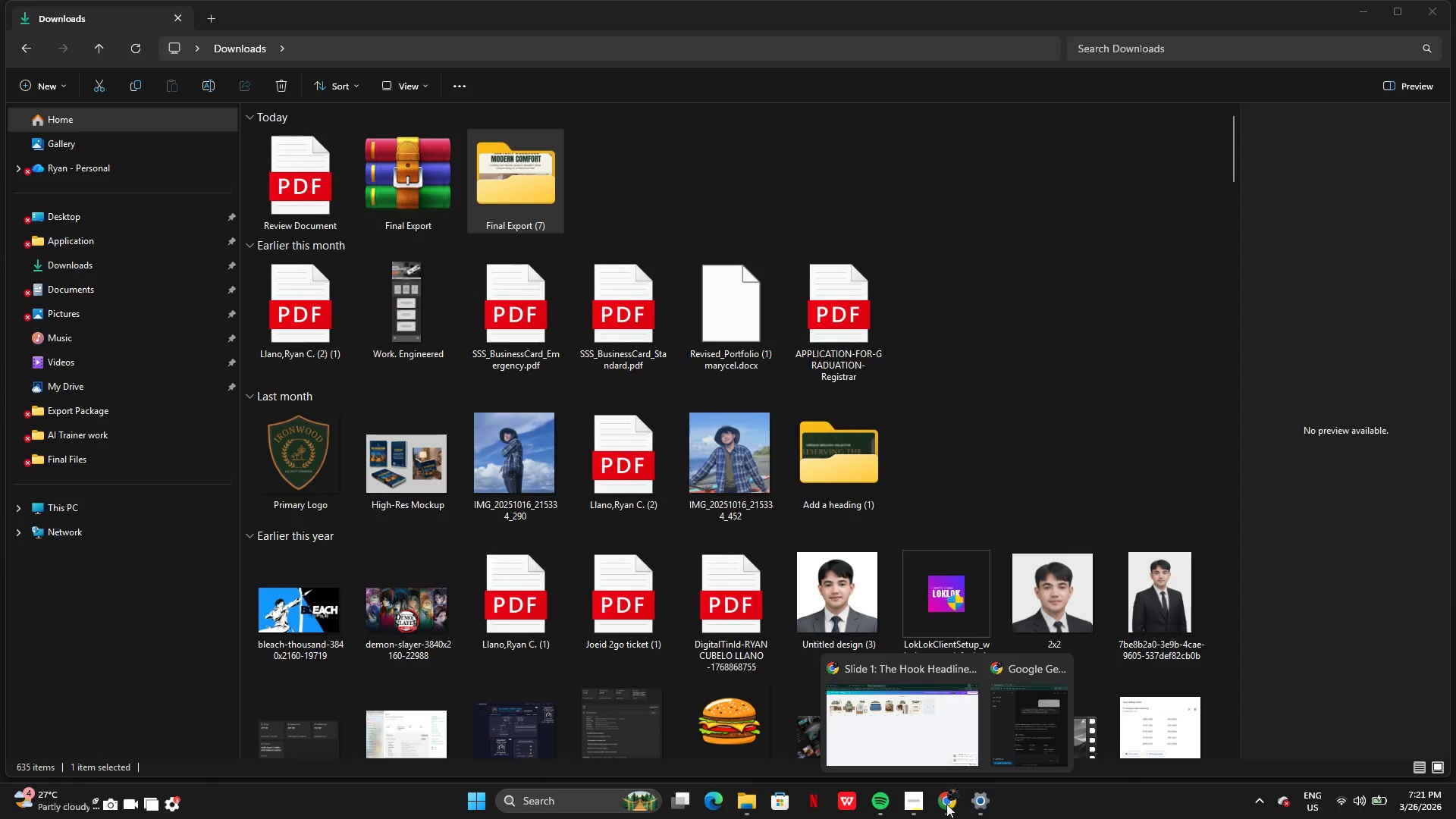 
left_click([904, 696])
 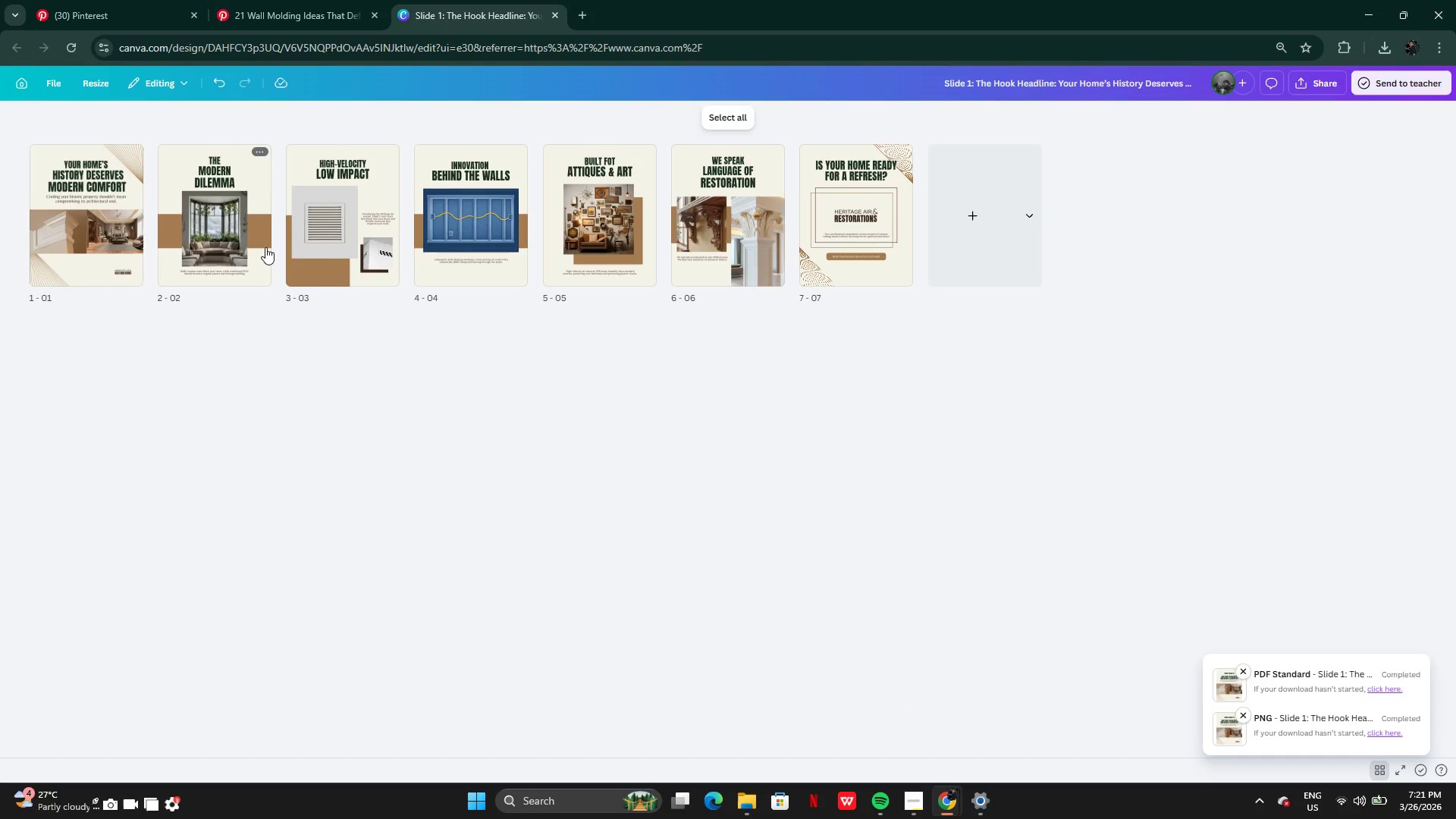 
double_click([206, 253])
 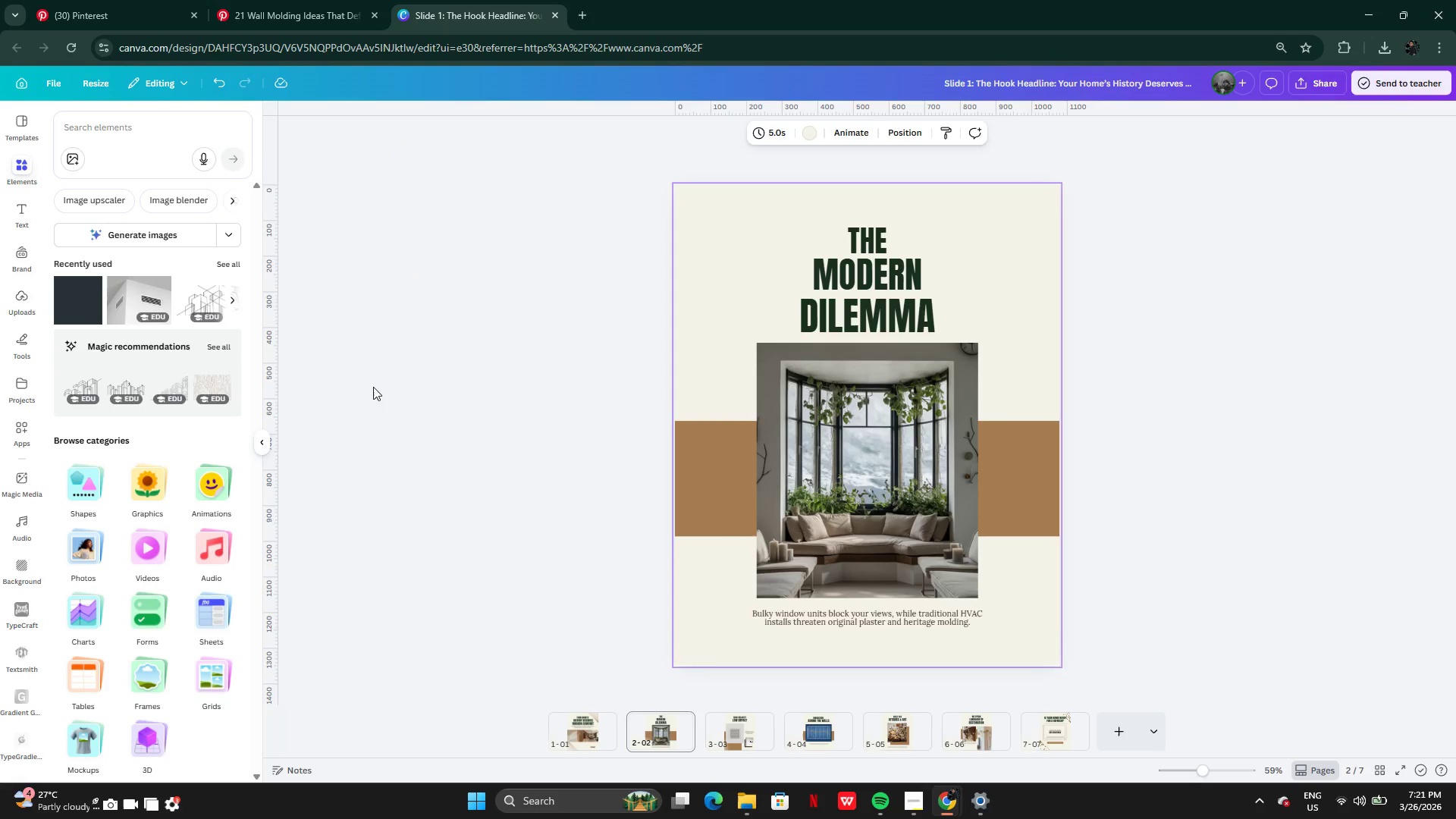 
key(ArrowLeft)
 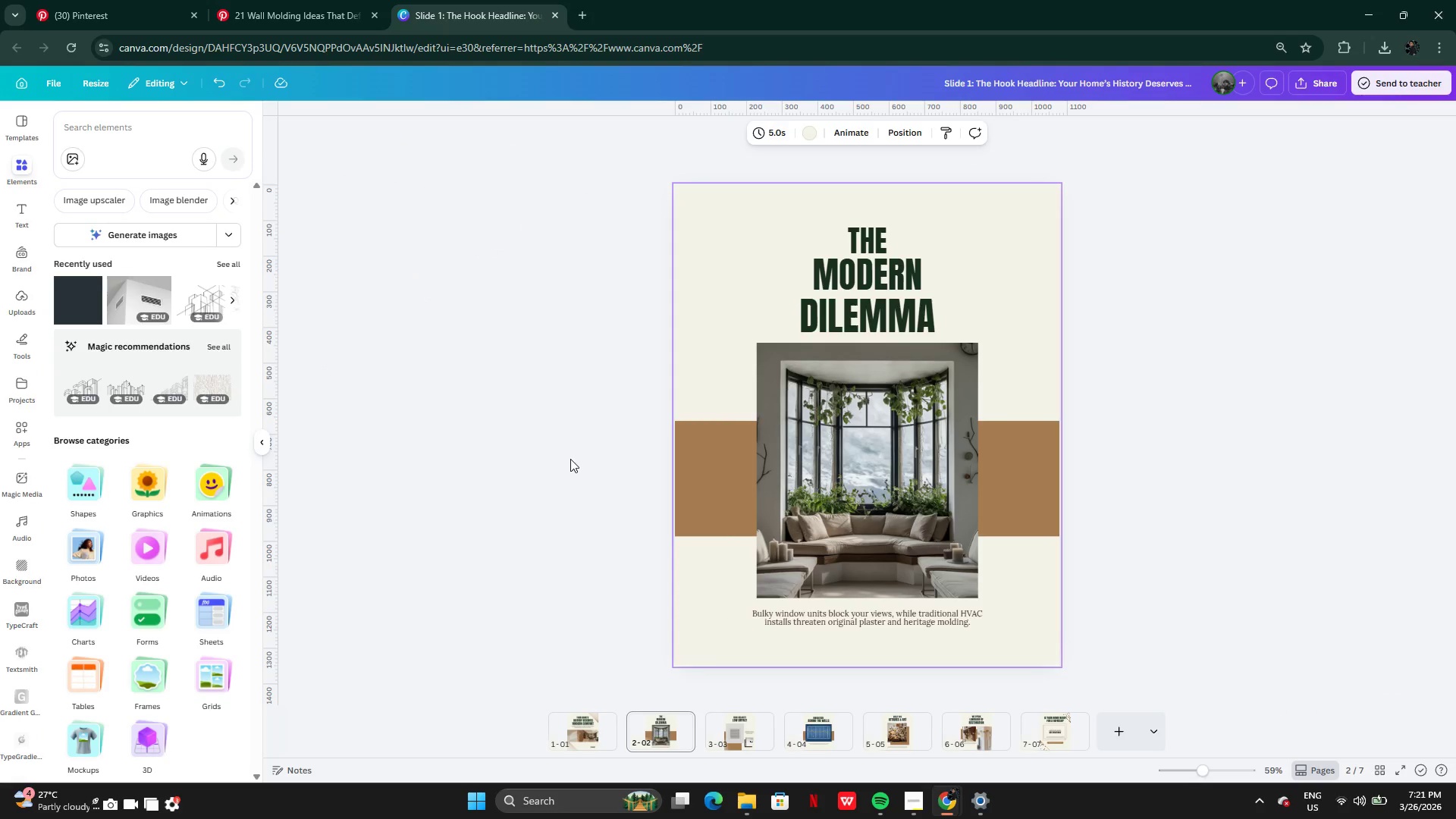 
key(ArrowLeft)
 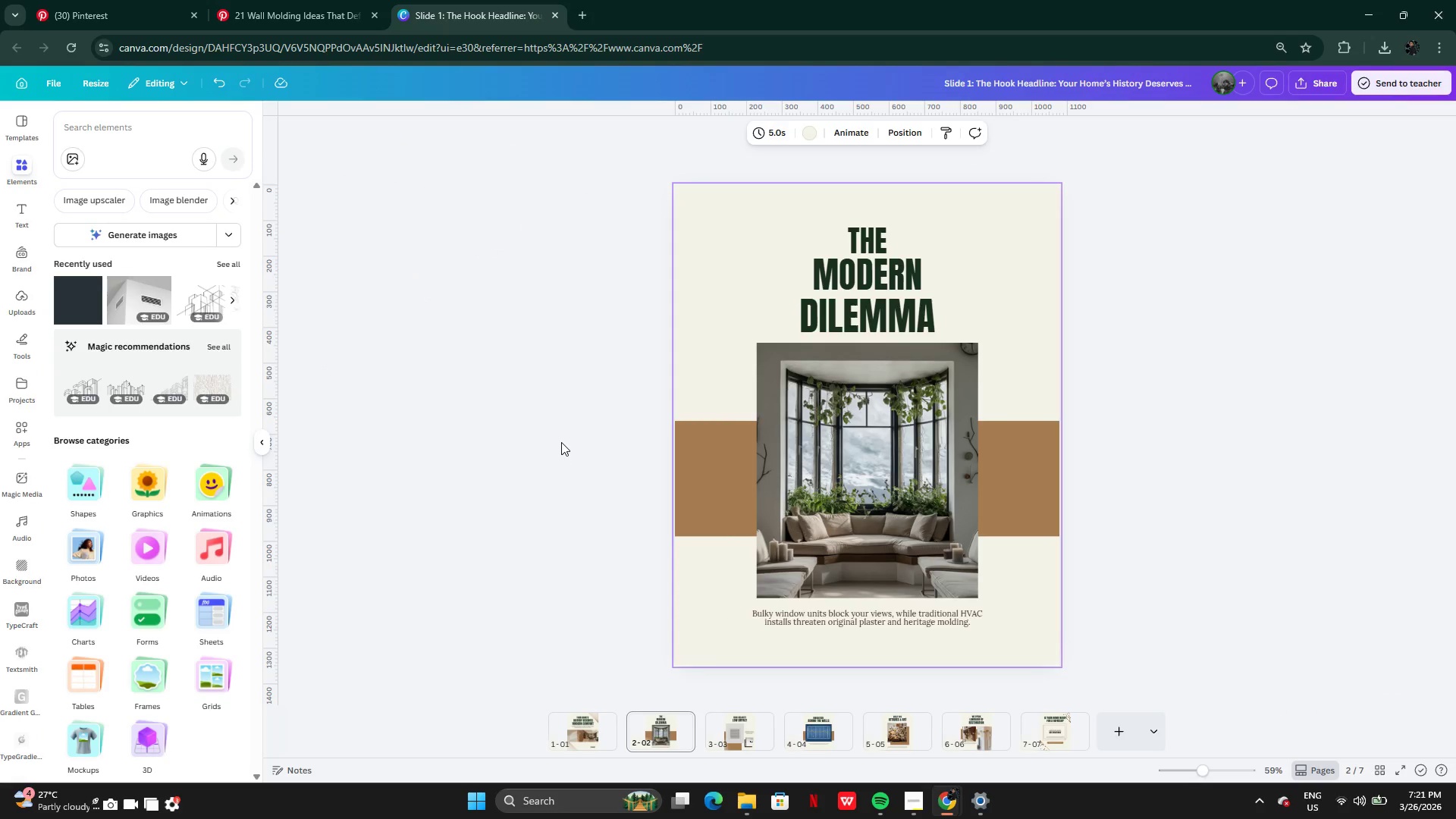 
key(ArrowLeft)
 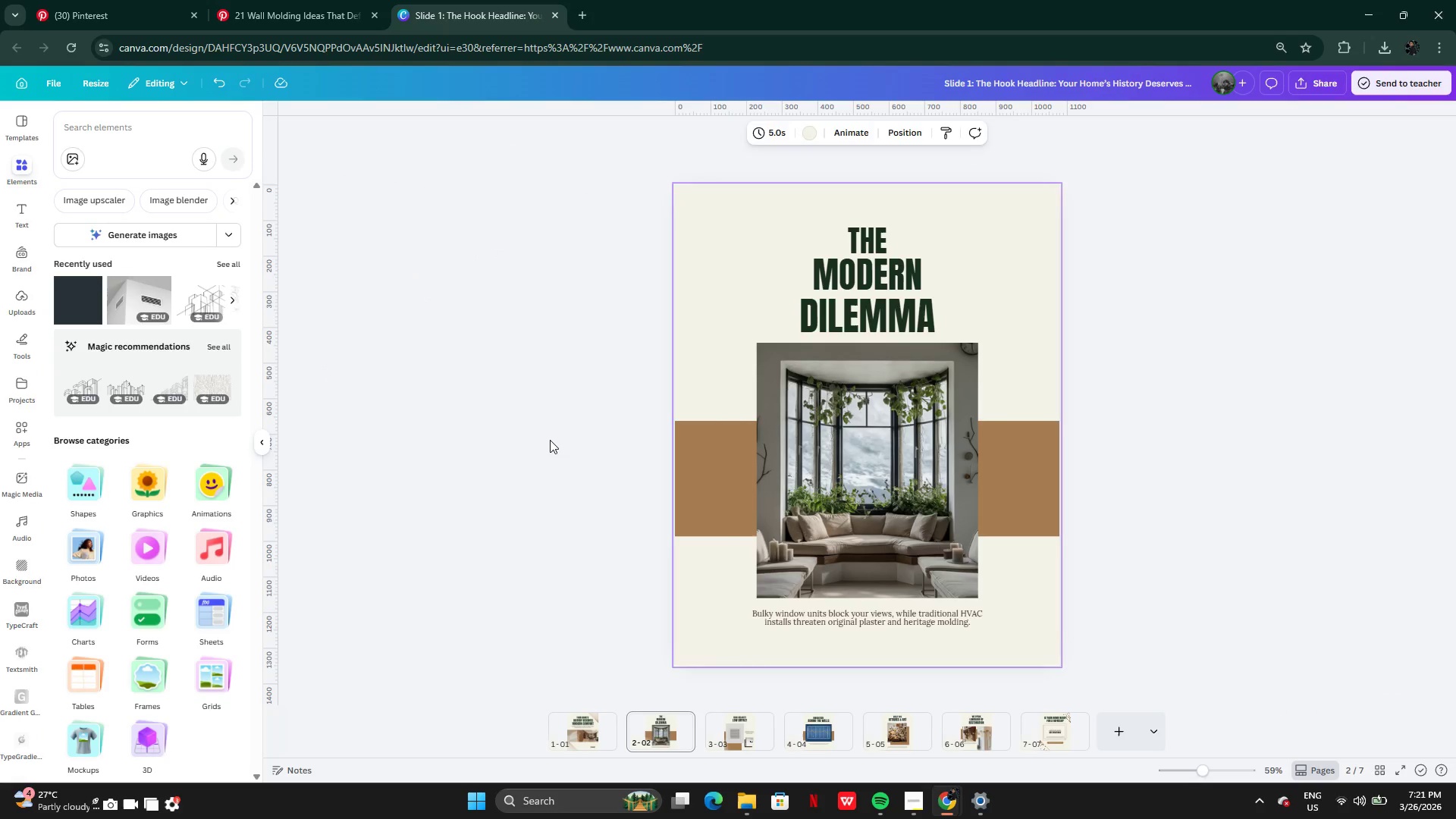 
left_click([550, 440])
 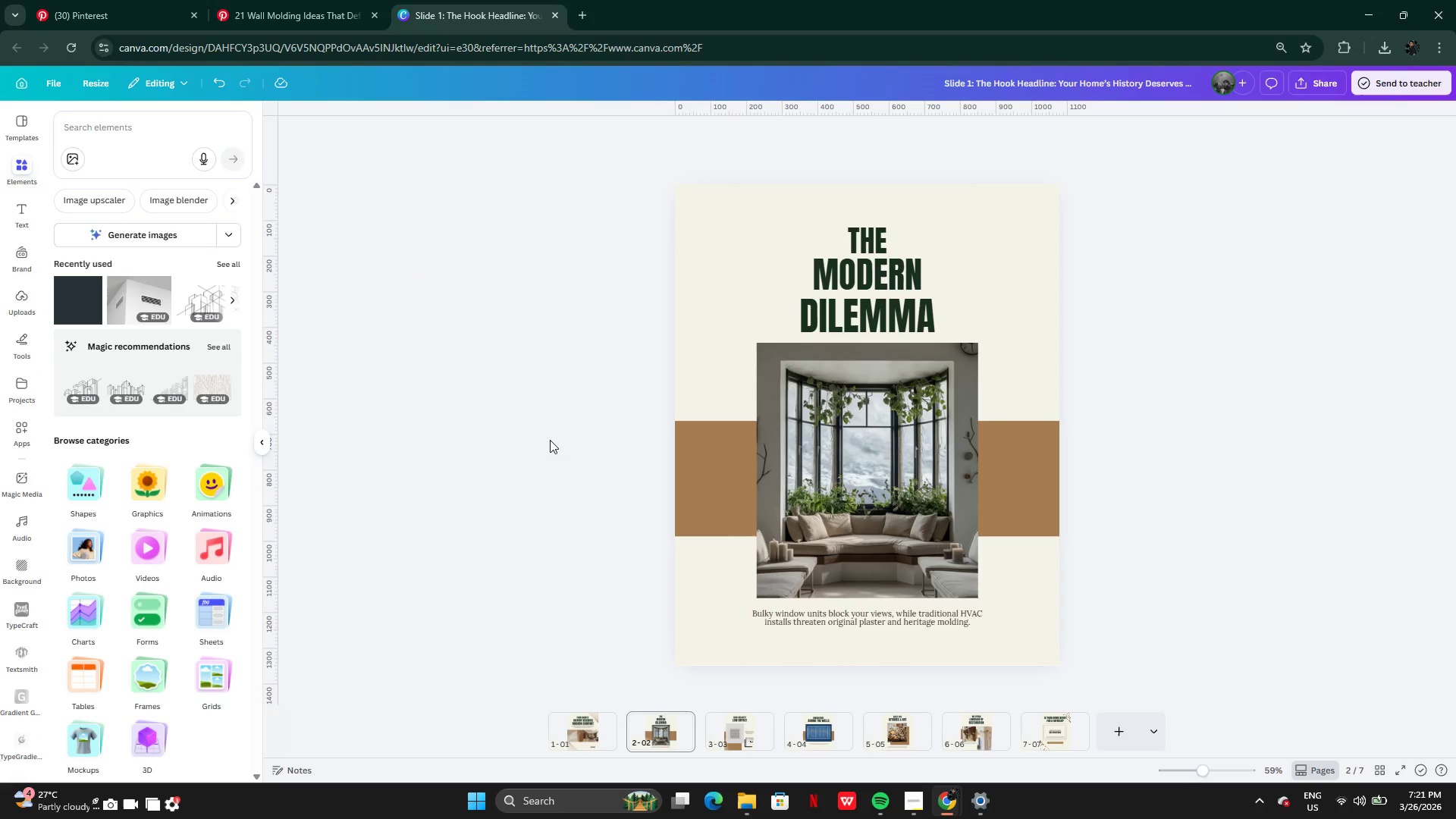 
key(ArrowLeft)
 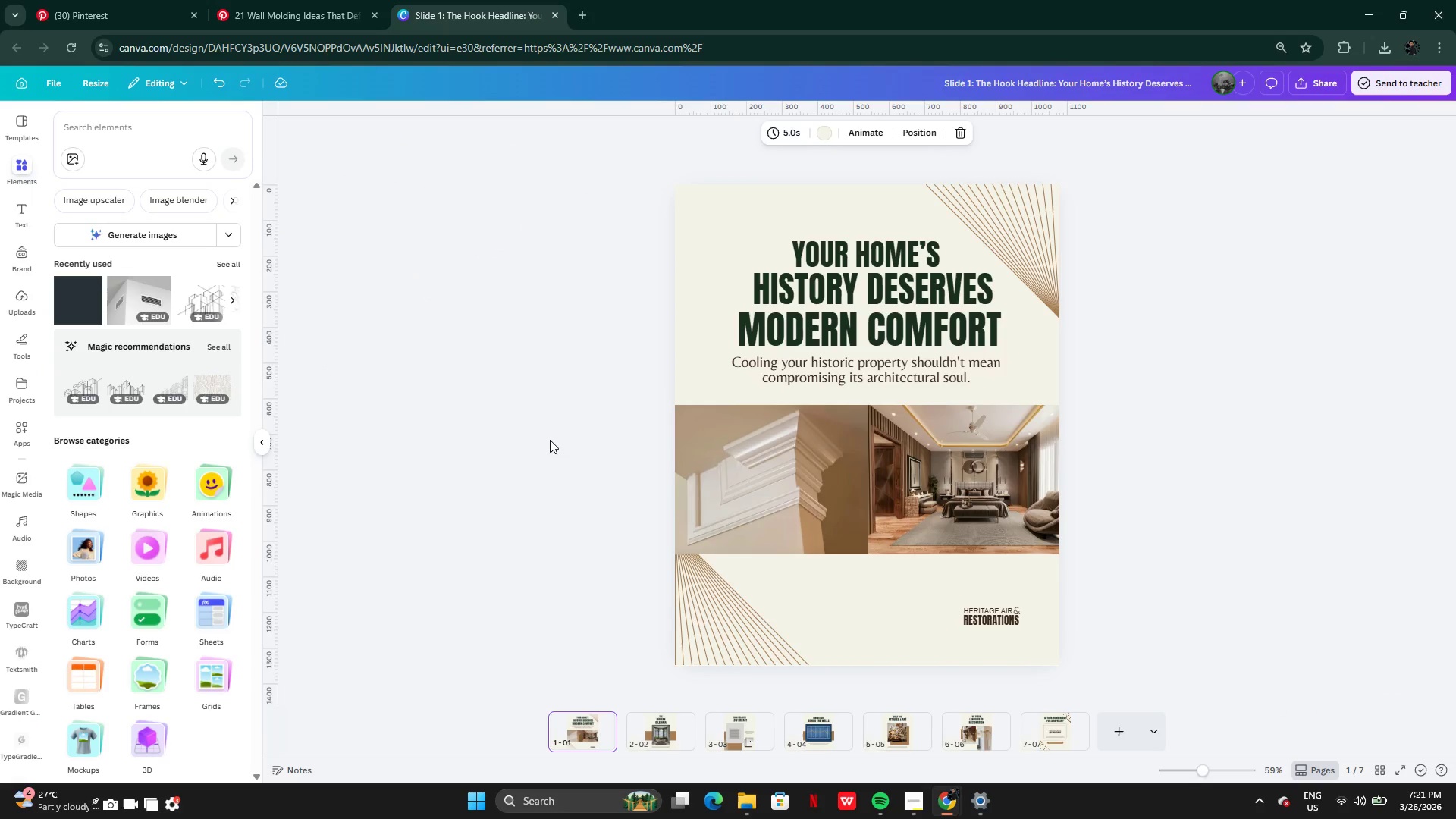 
key(ArrowLeft)
 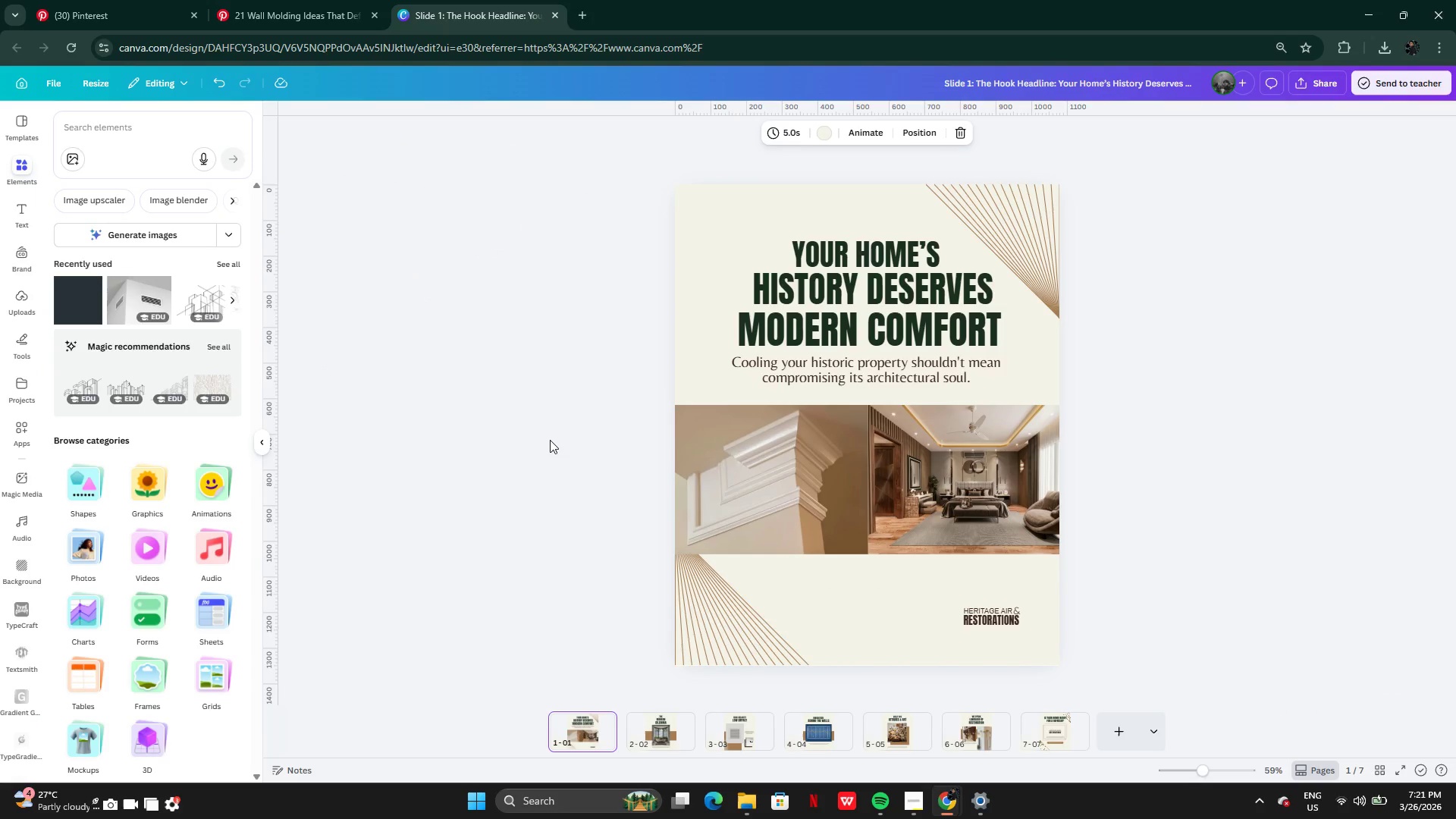 
key(ArrowLeft)
 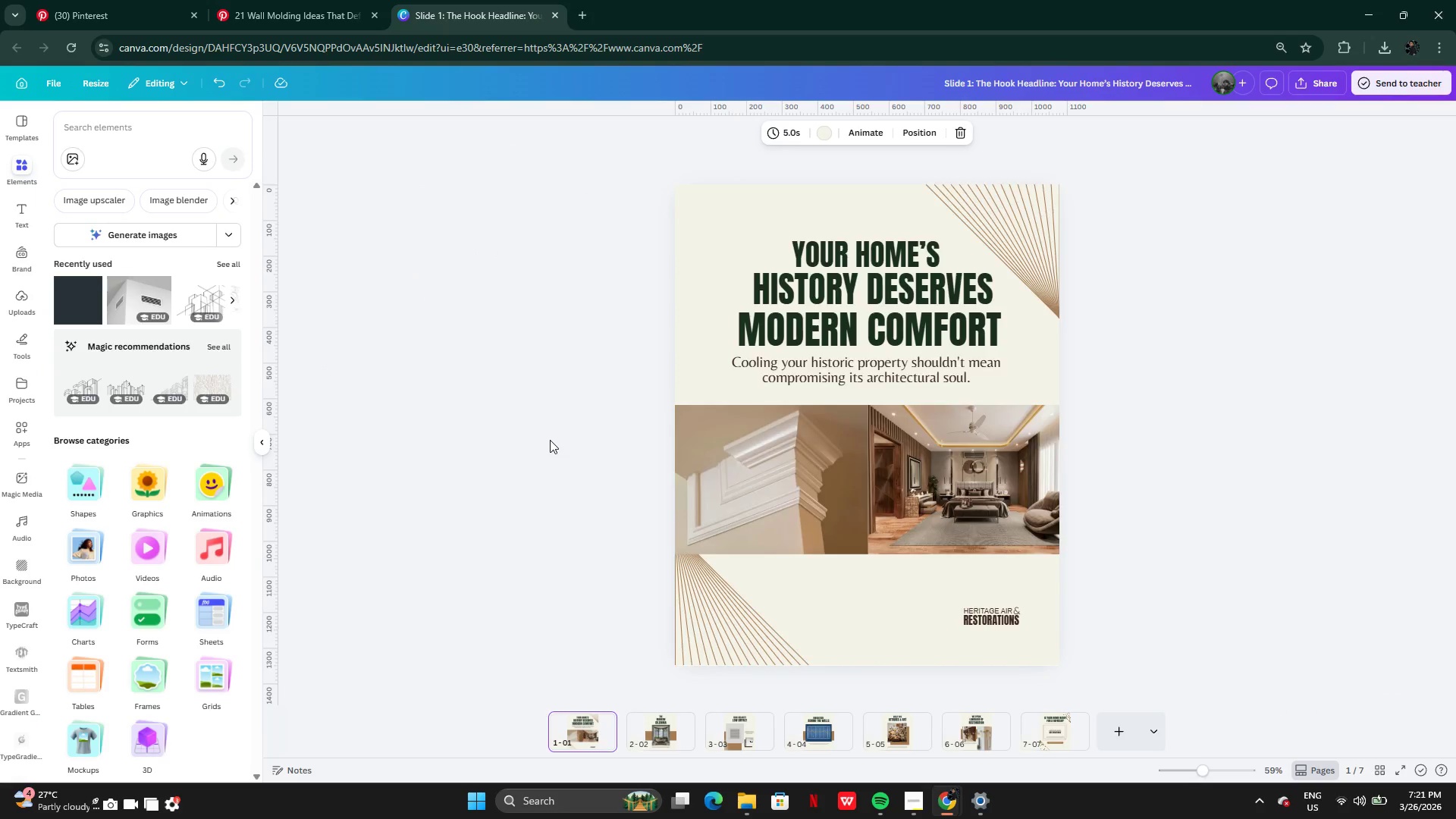 
key(ArrowRight)
 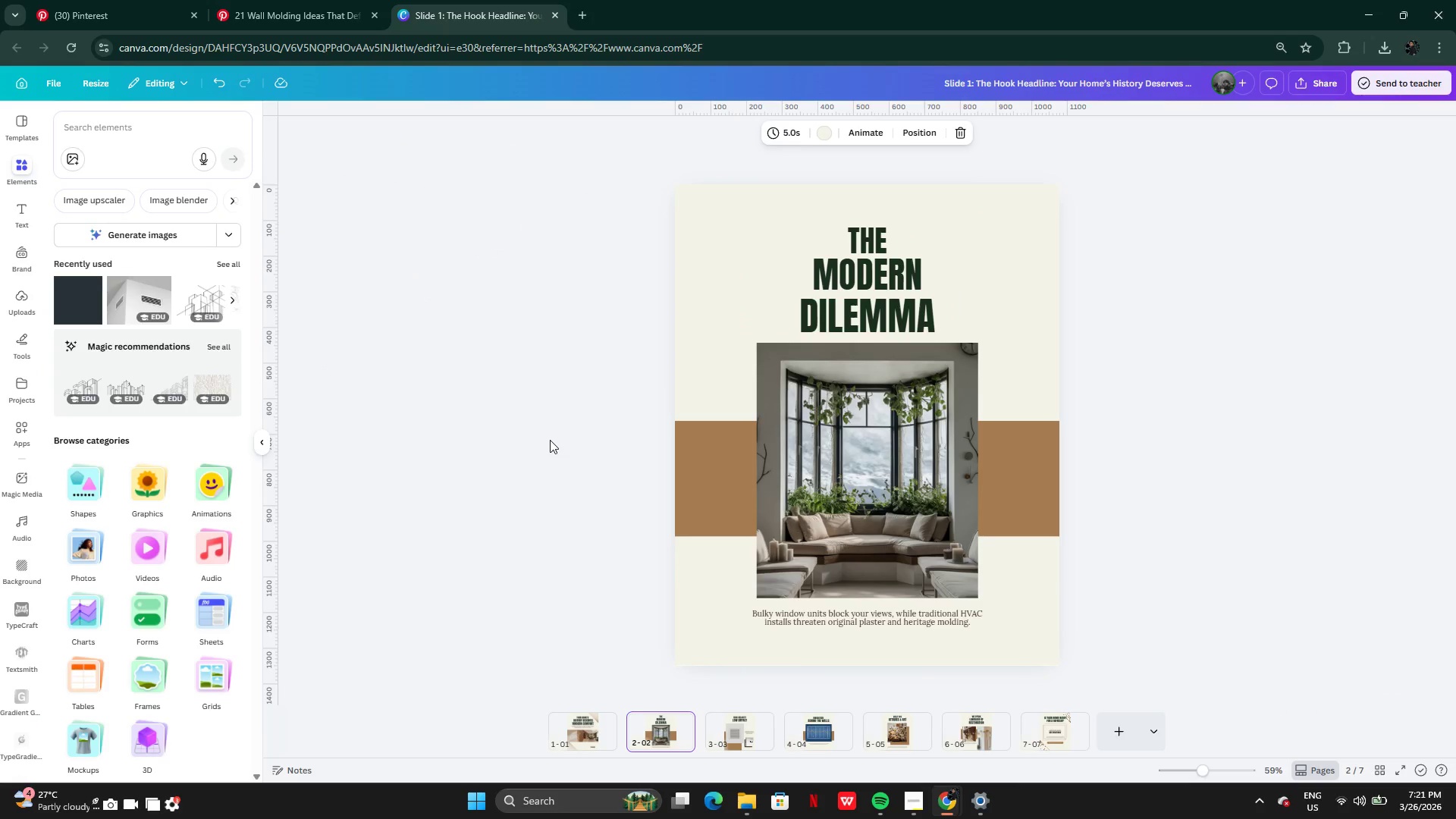 
key(ArrowRight)
 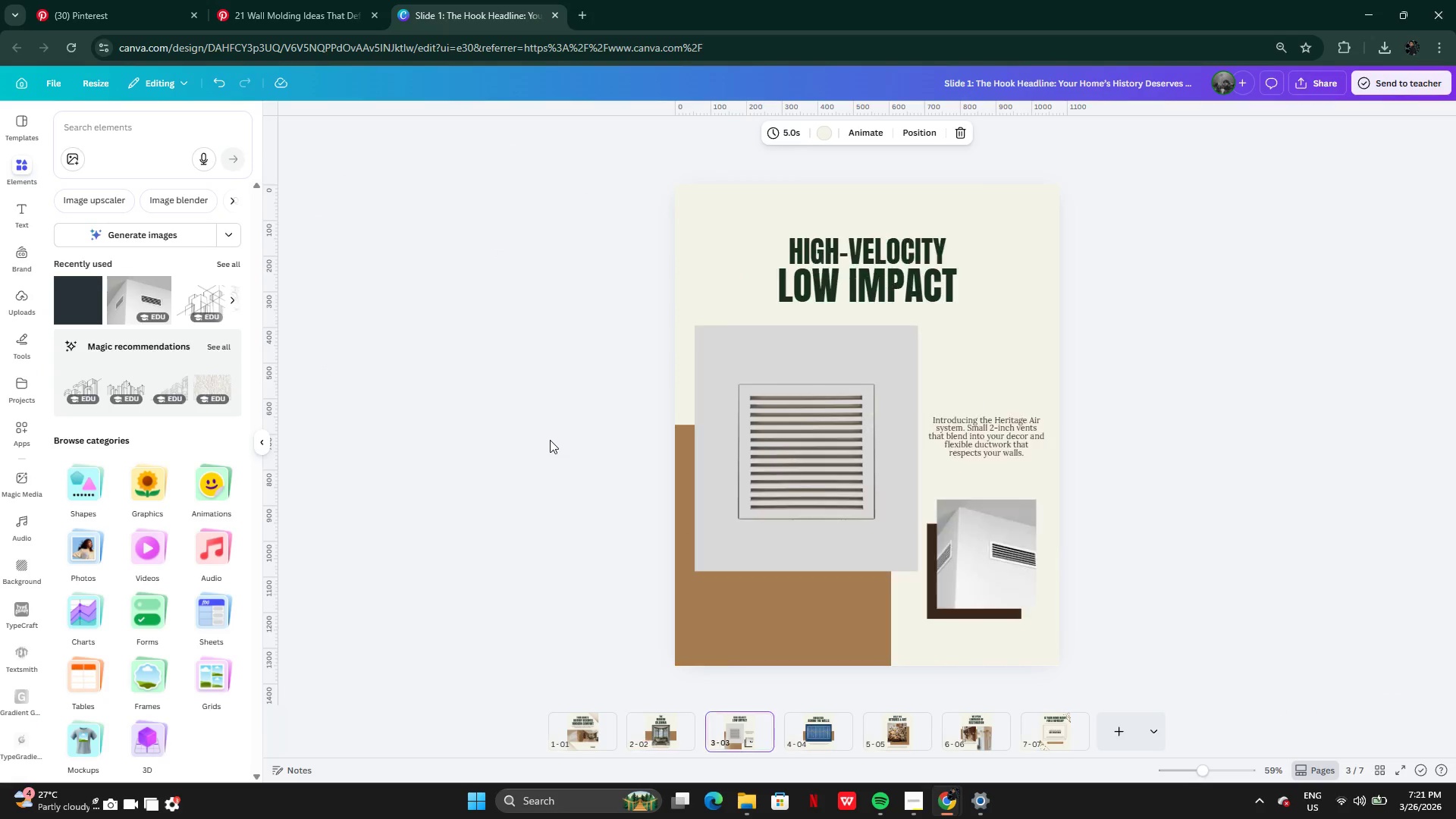 
key(ArrowRight)
 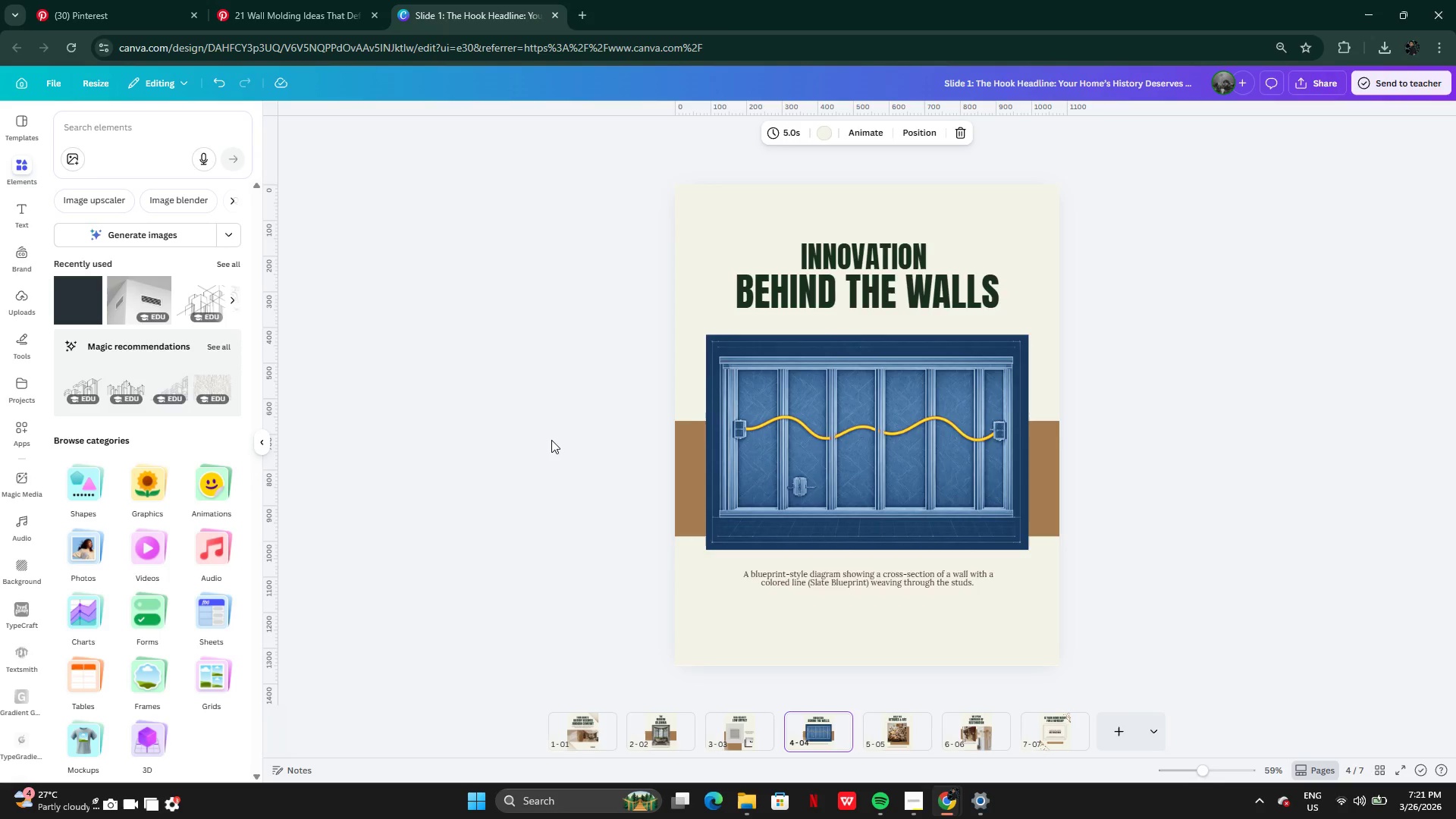 
key(ArrowRight)
 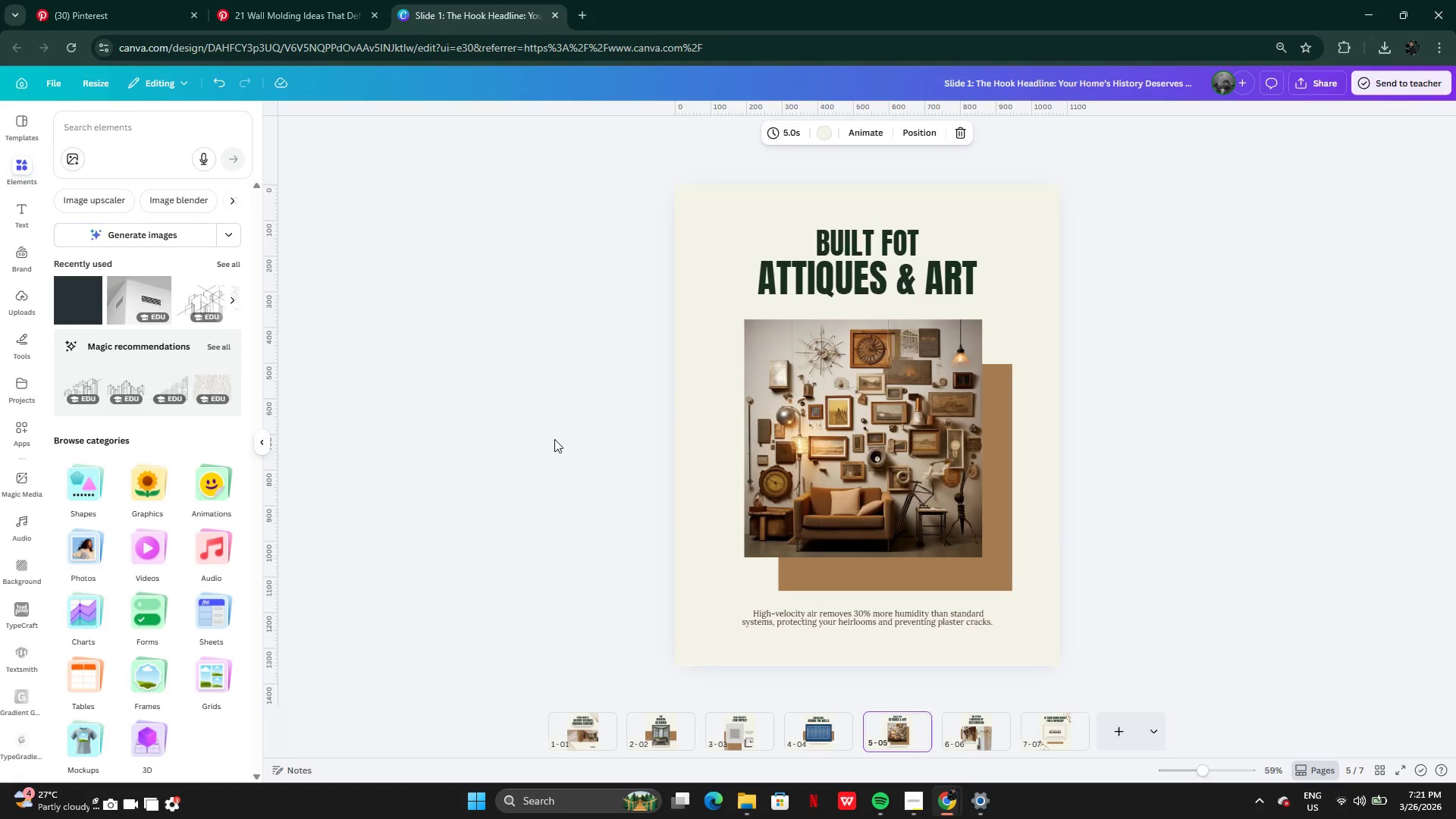 
key(ArrowRight)
 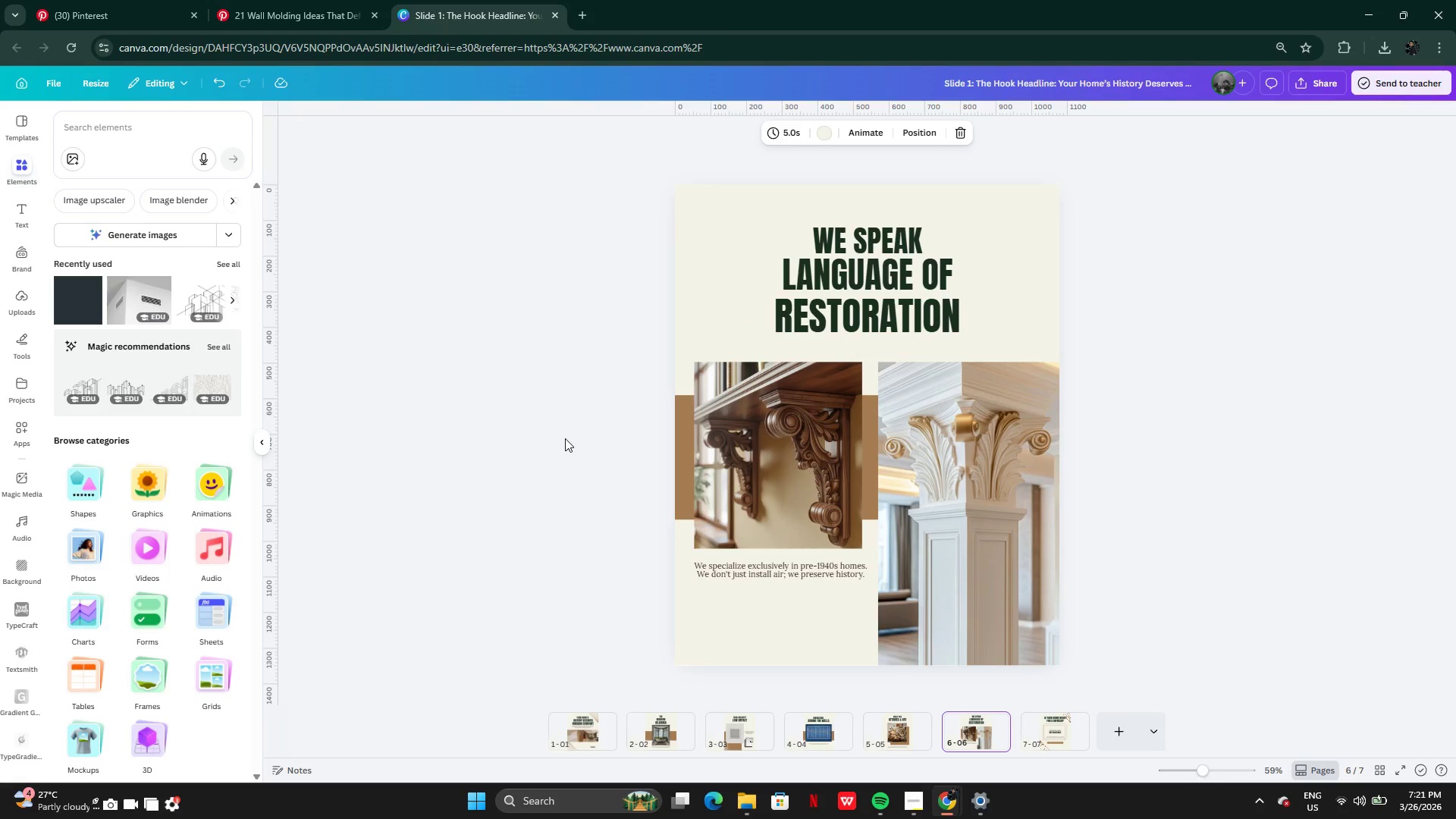 
key(ArrowLeft)
 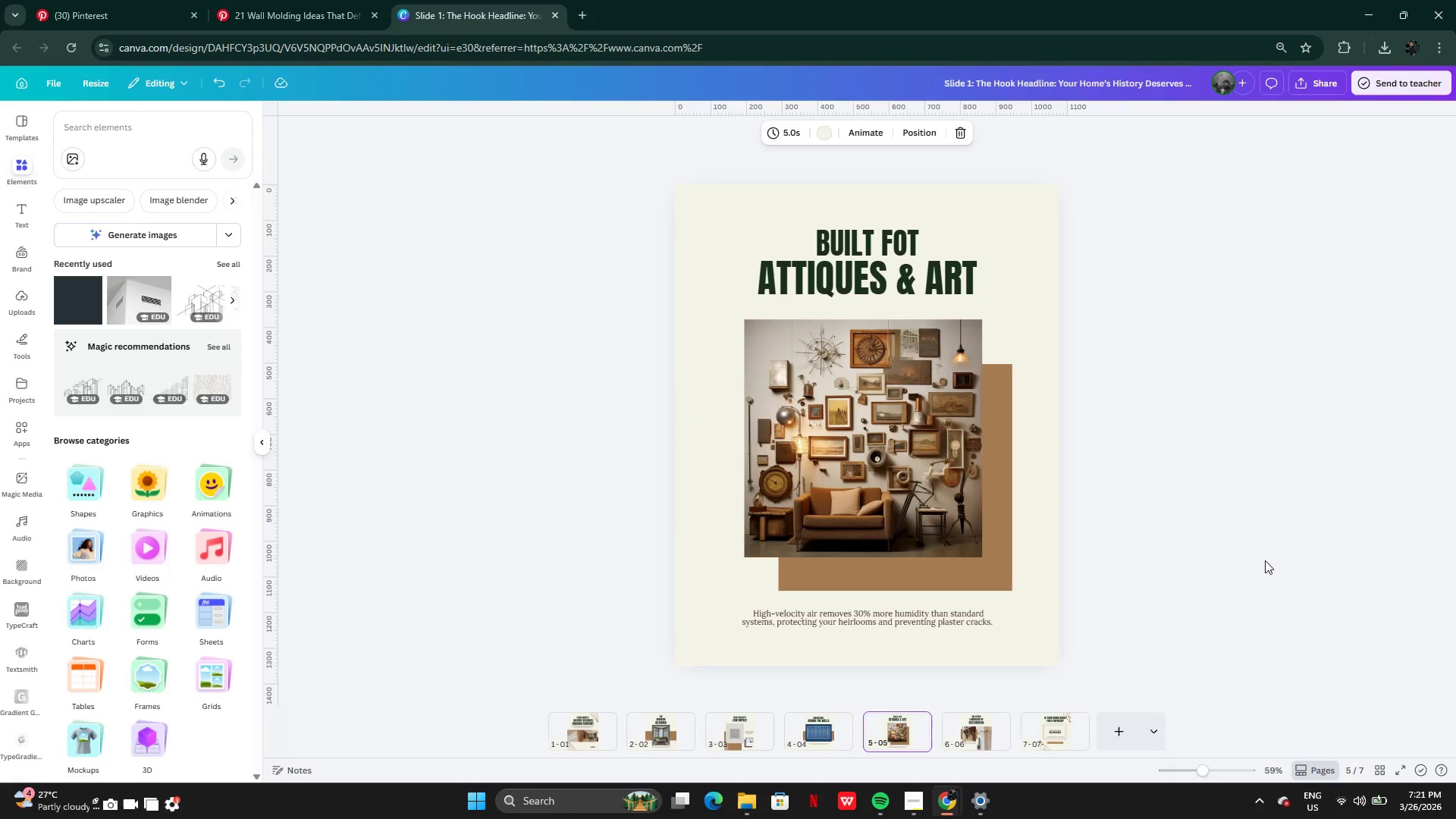 
key(ArrowLeft)
 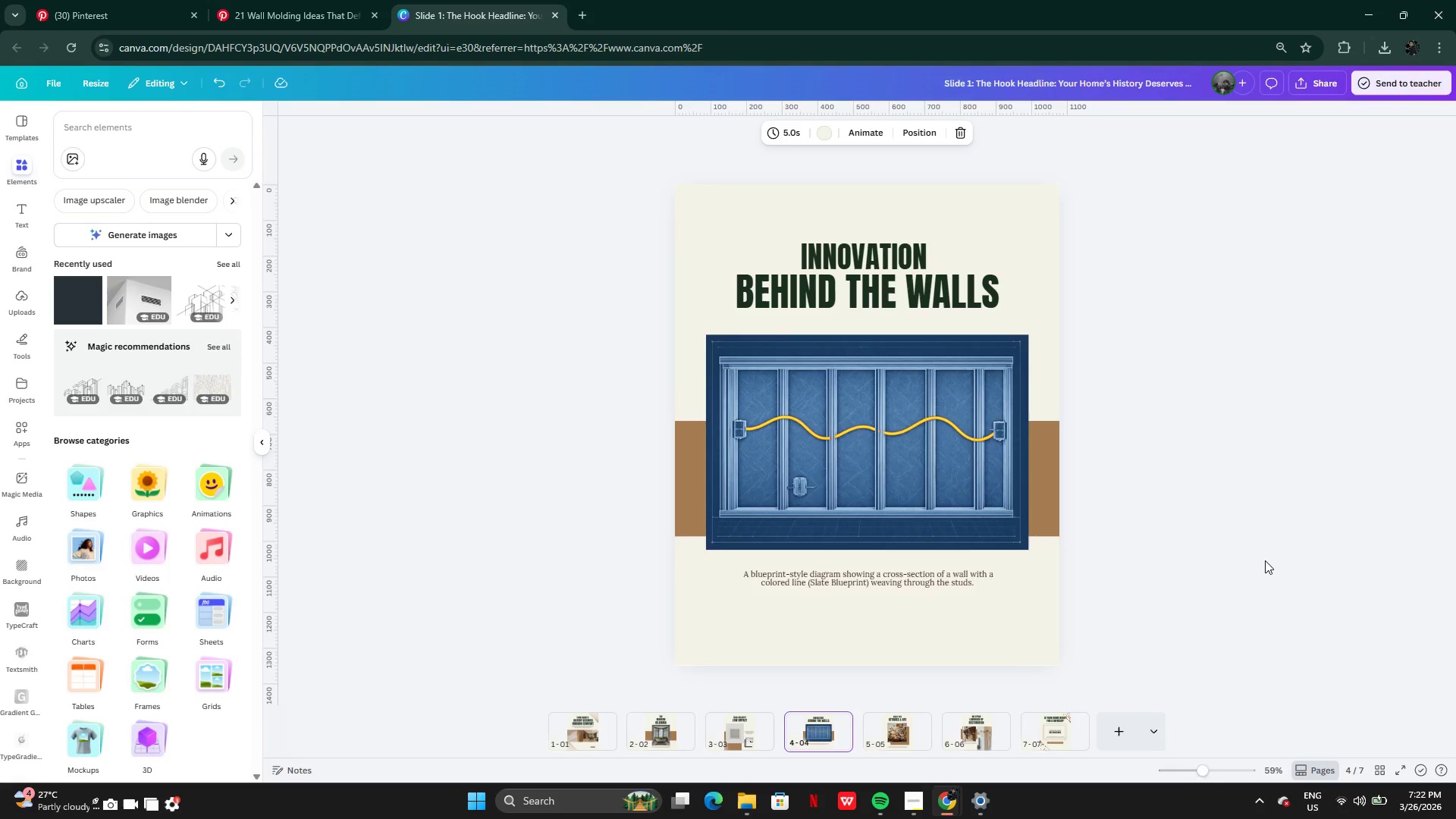 